 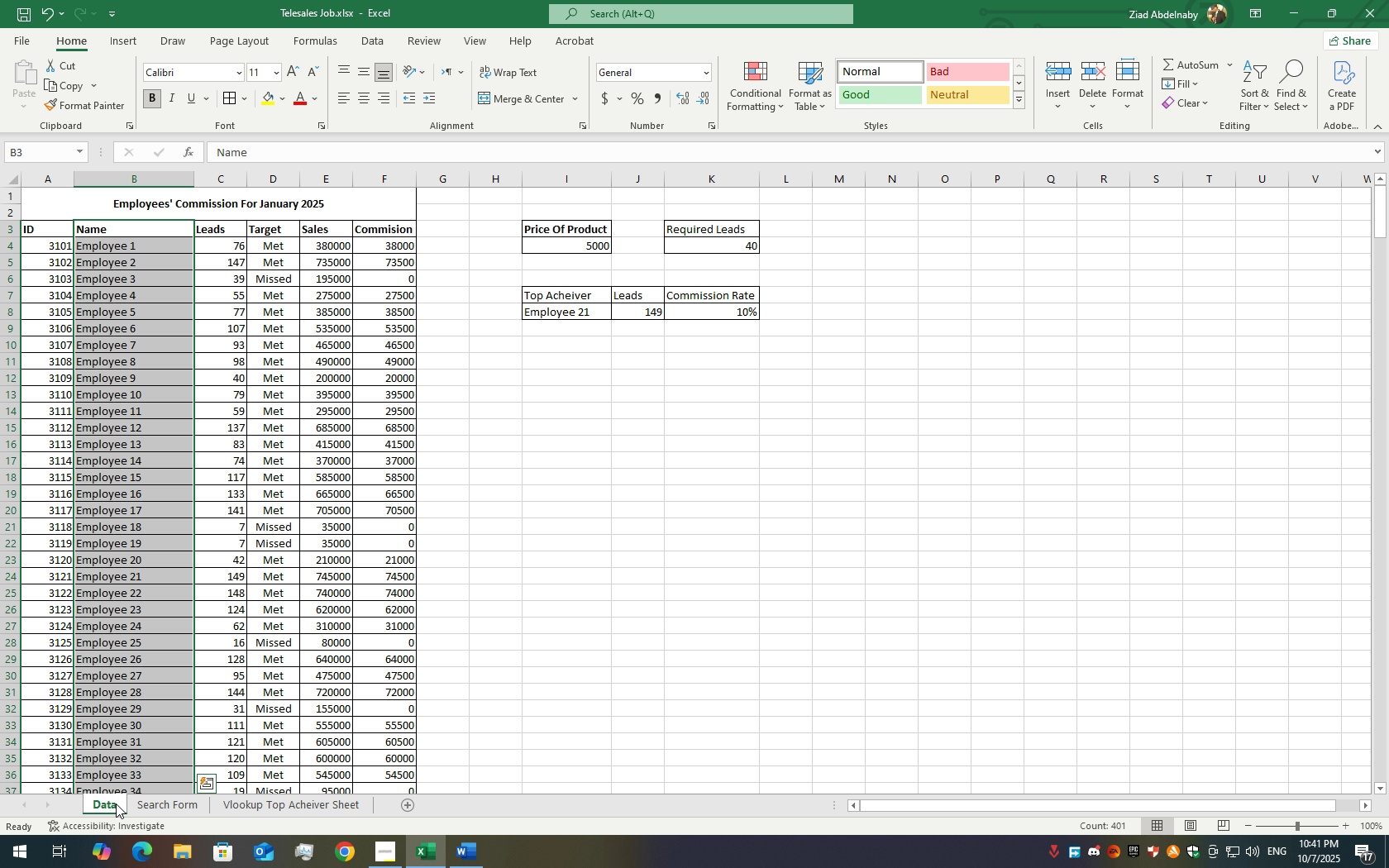 
mouse_move([255, 803])
 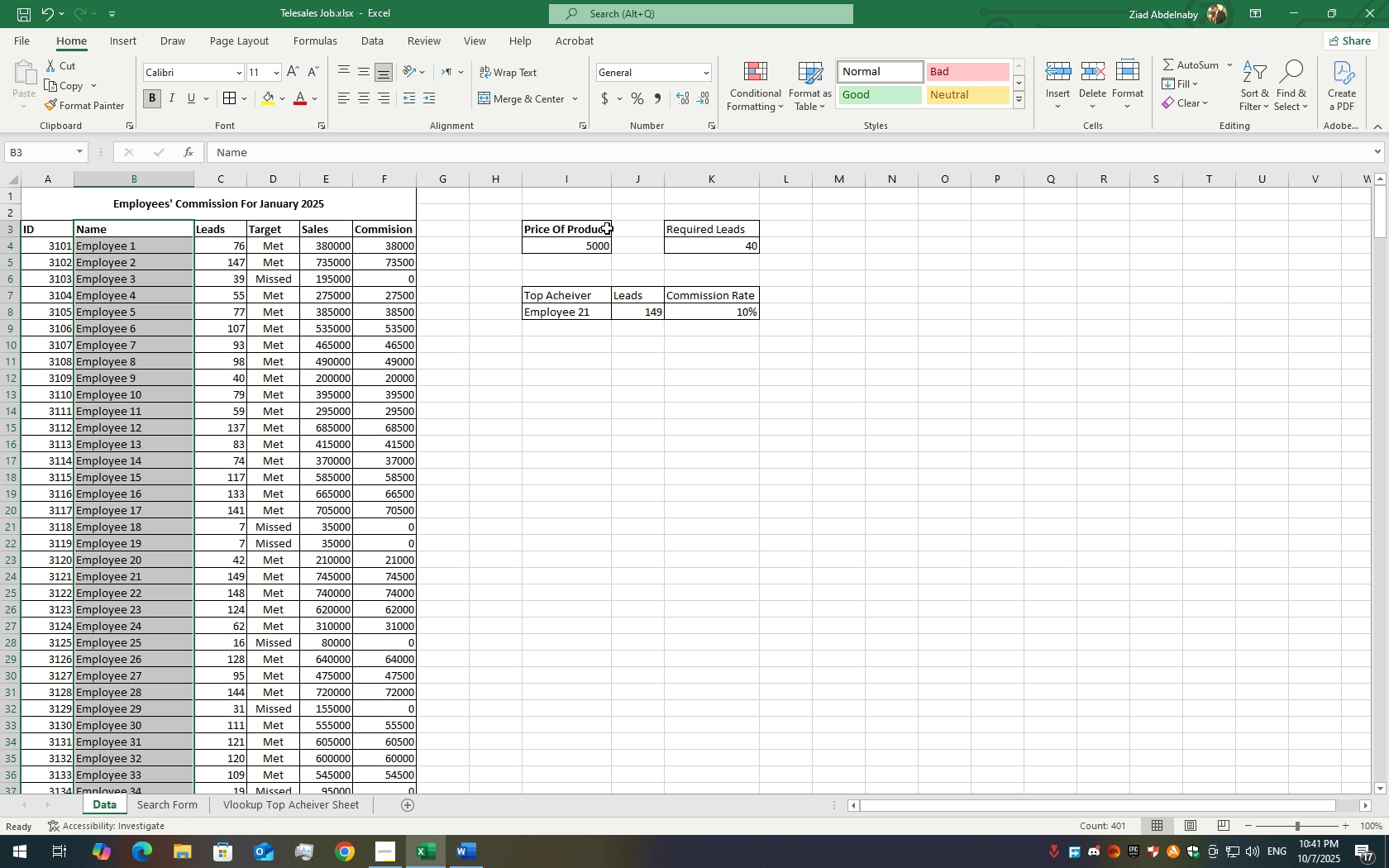 
double_click([593, 243])
 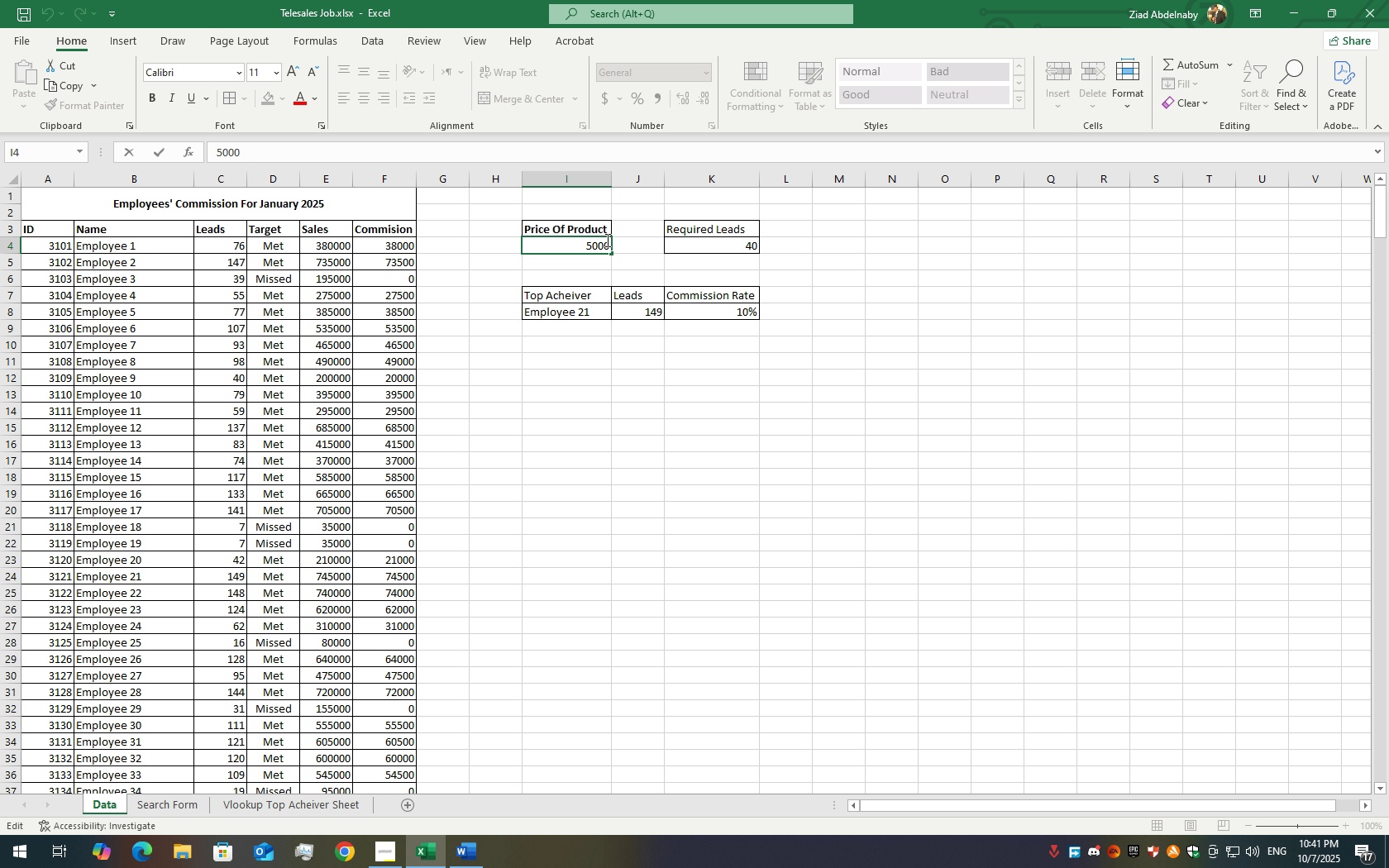 
double_click([606, 240])
 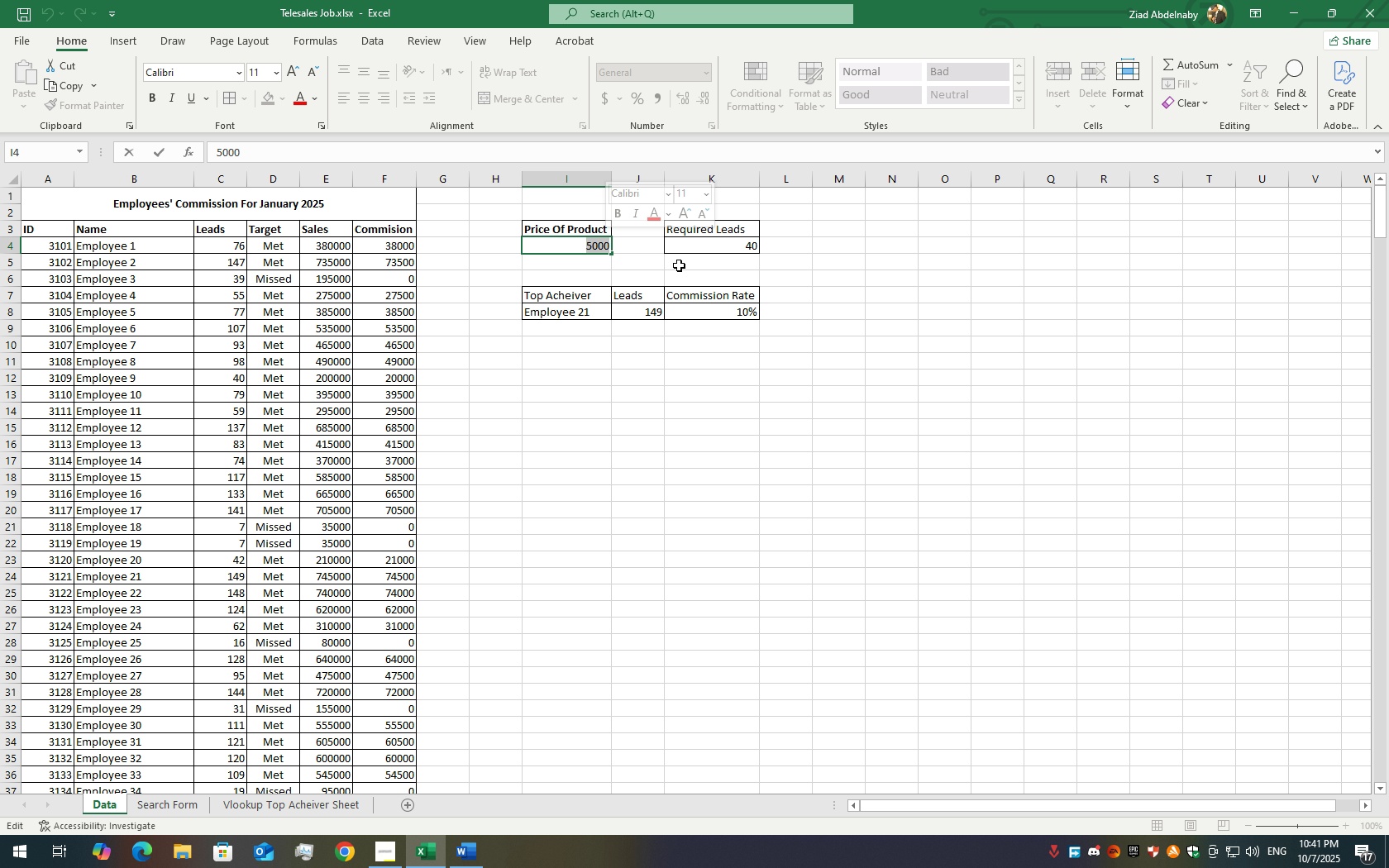 
key(Numpad5)
 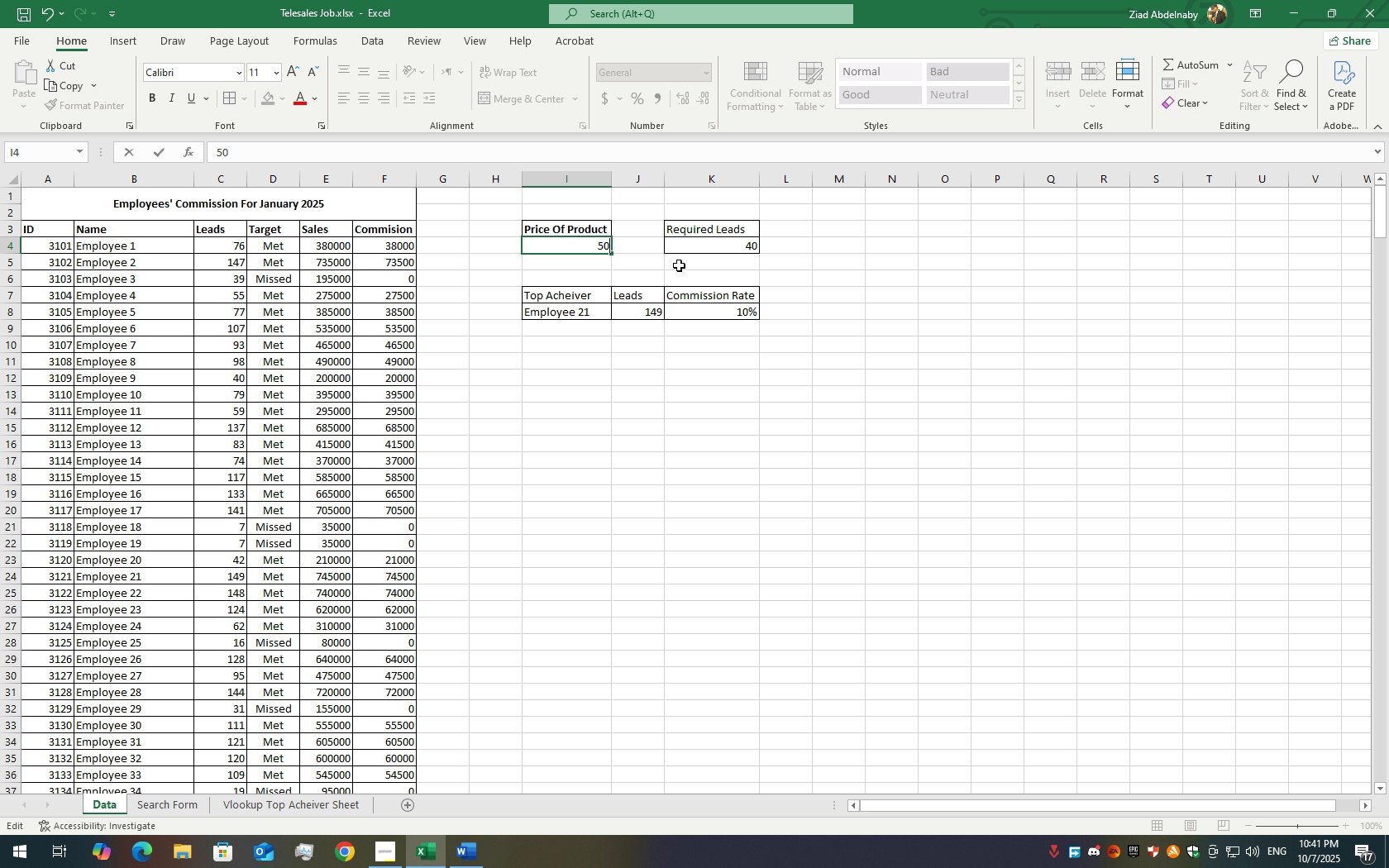 
key(Numpad0)
 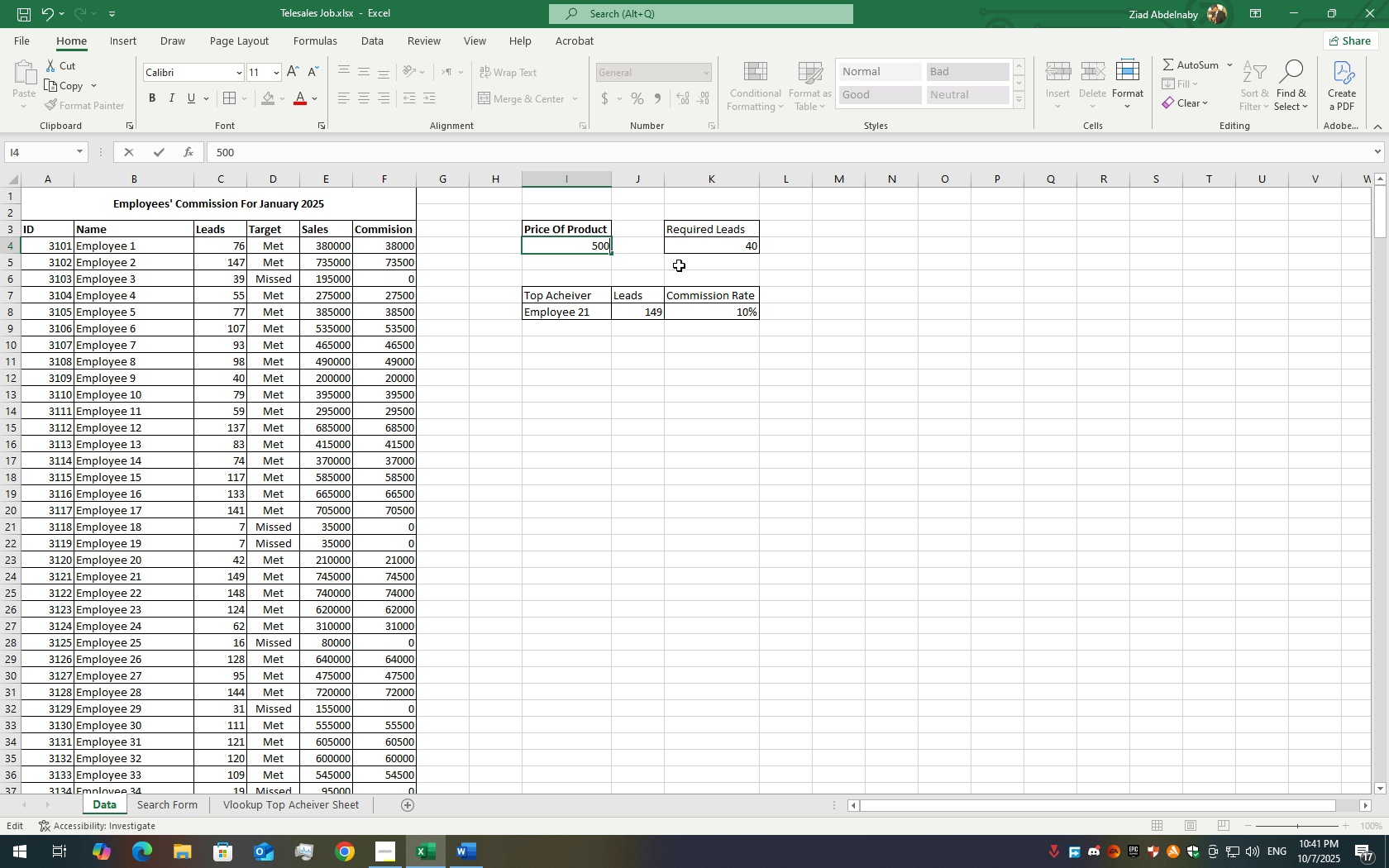 
key(Numpad0)
 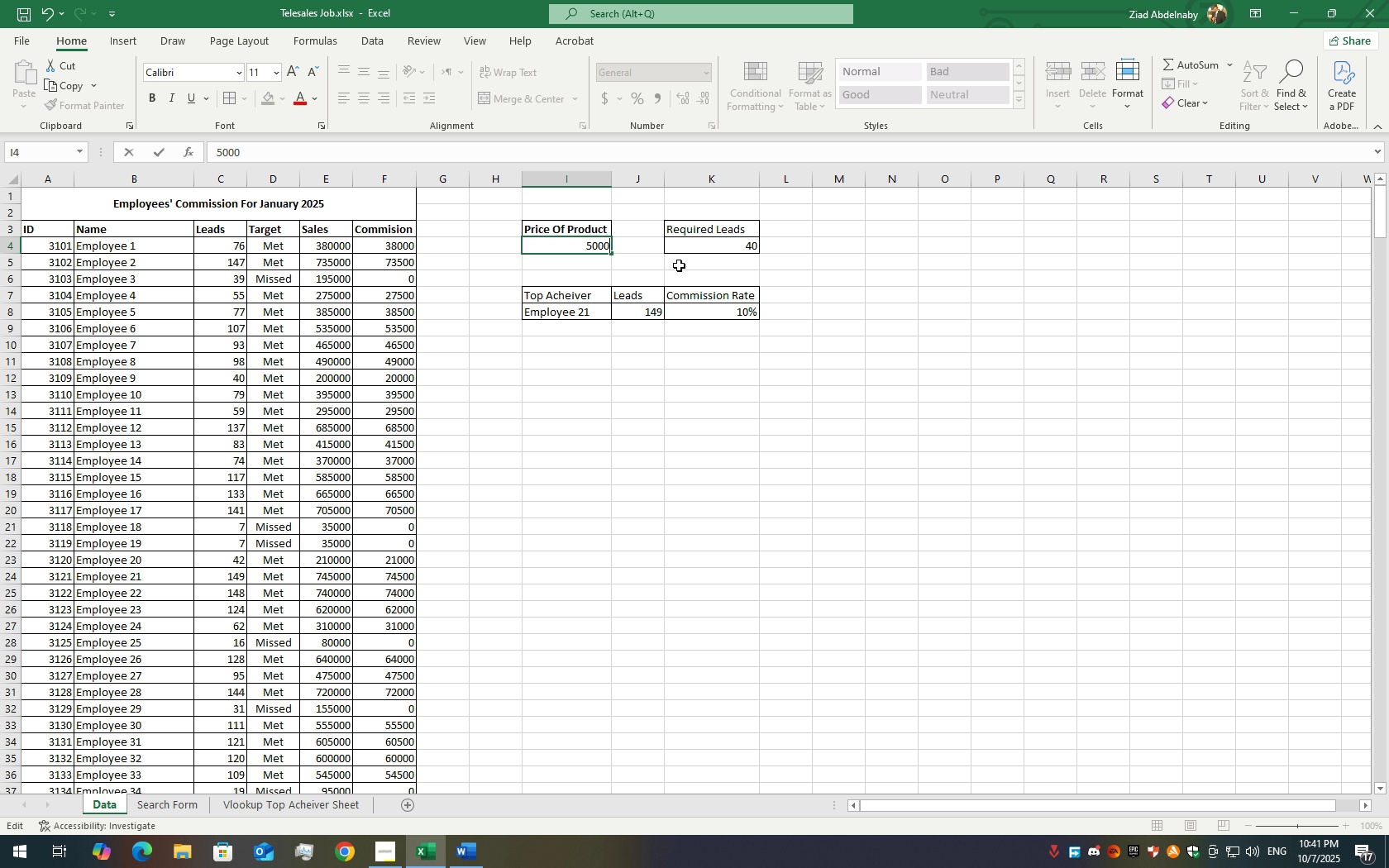 
key(Numpad0)
 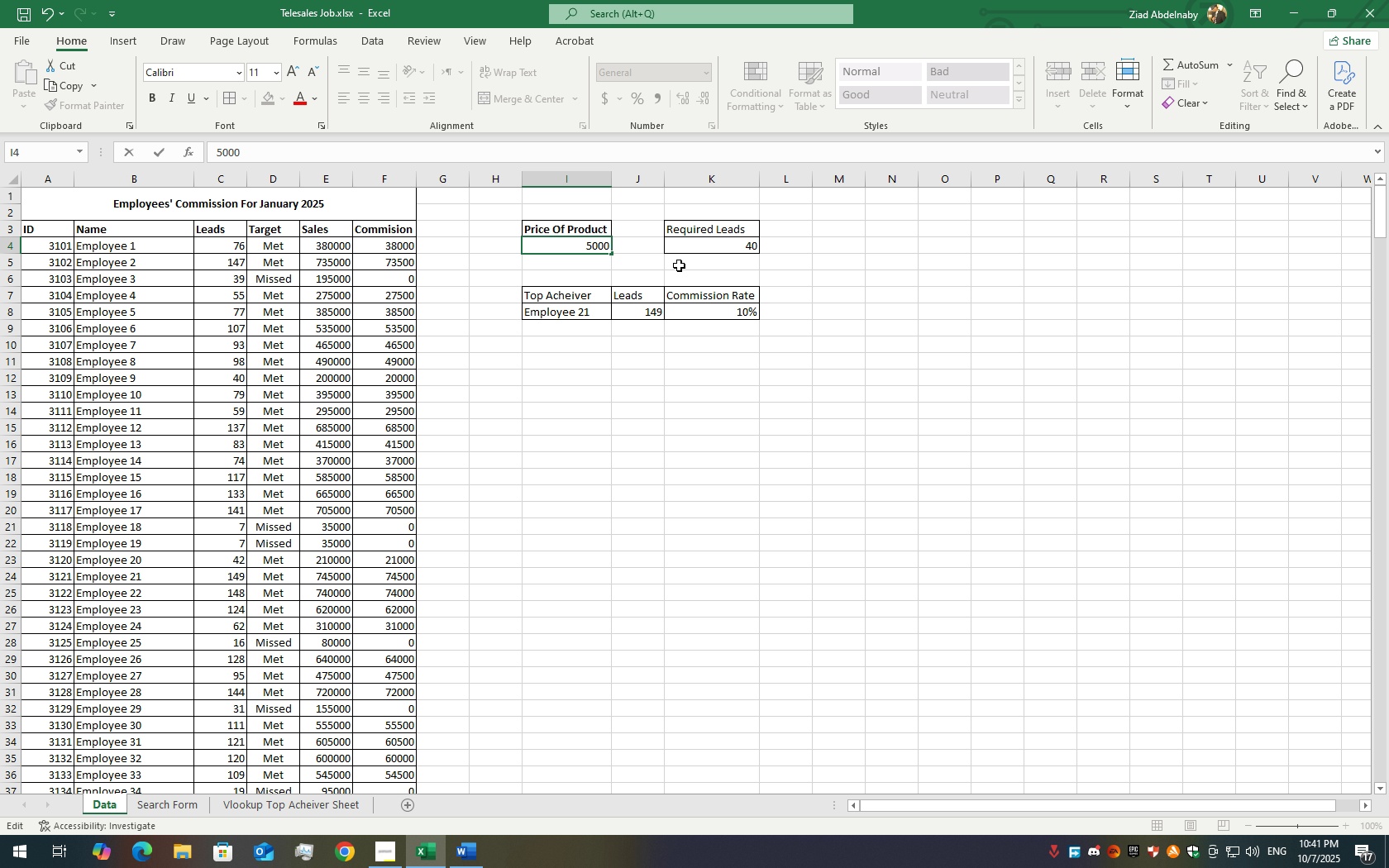 
key(Enter)
 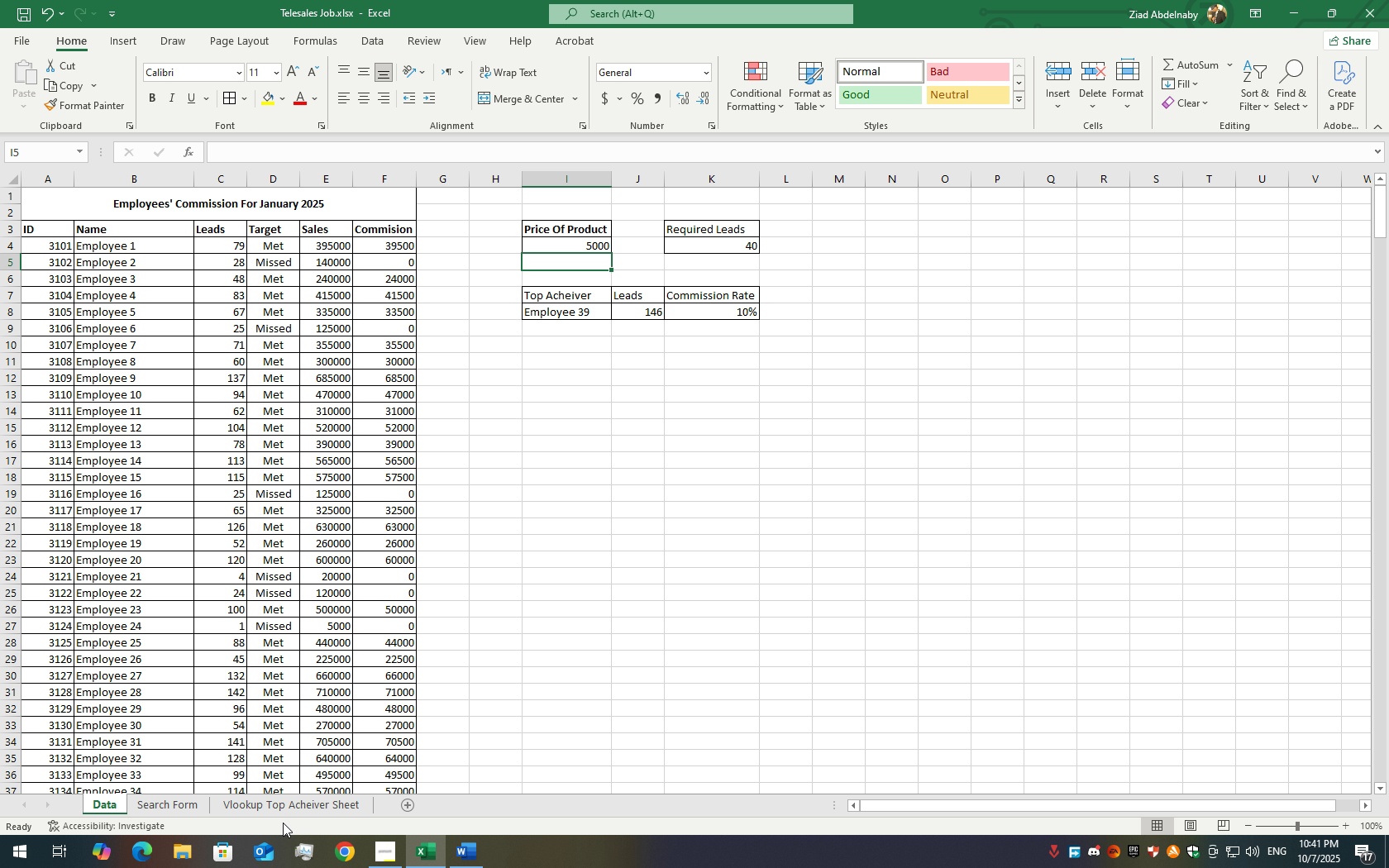 
left_click([348, 861])
 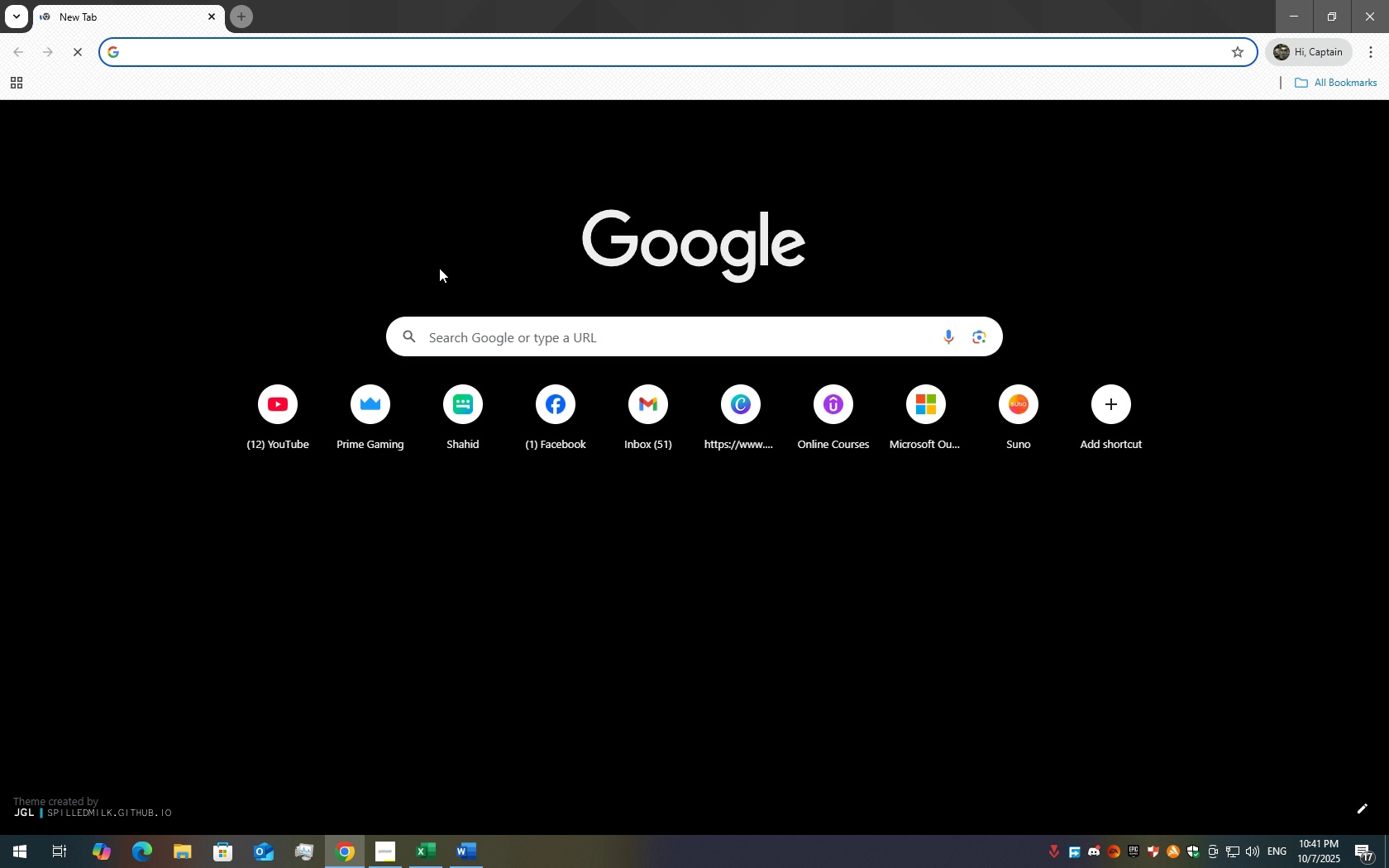 
left_click([1388, 0])
 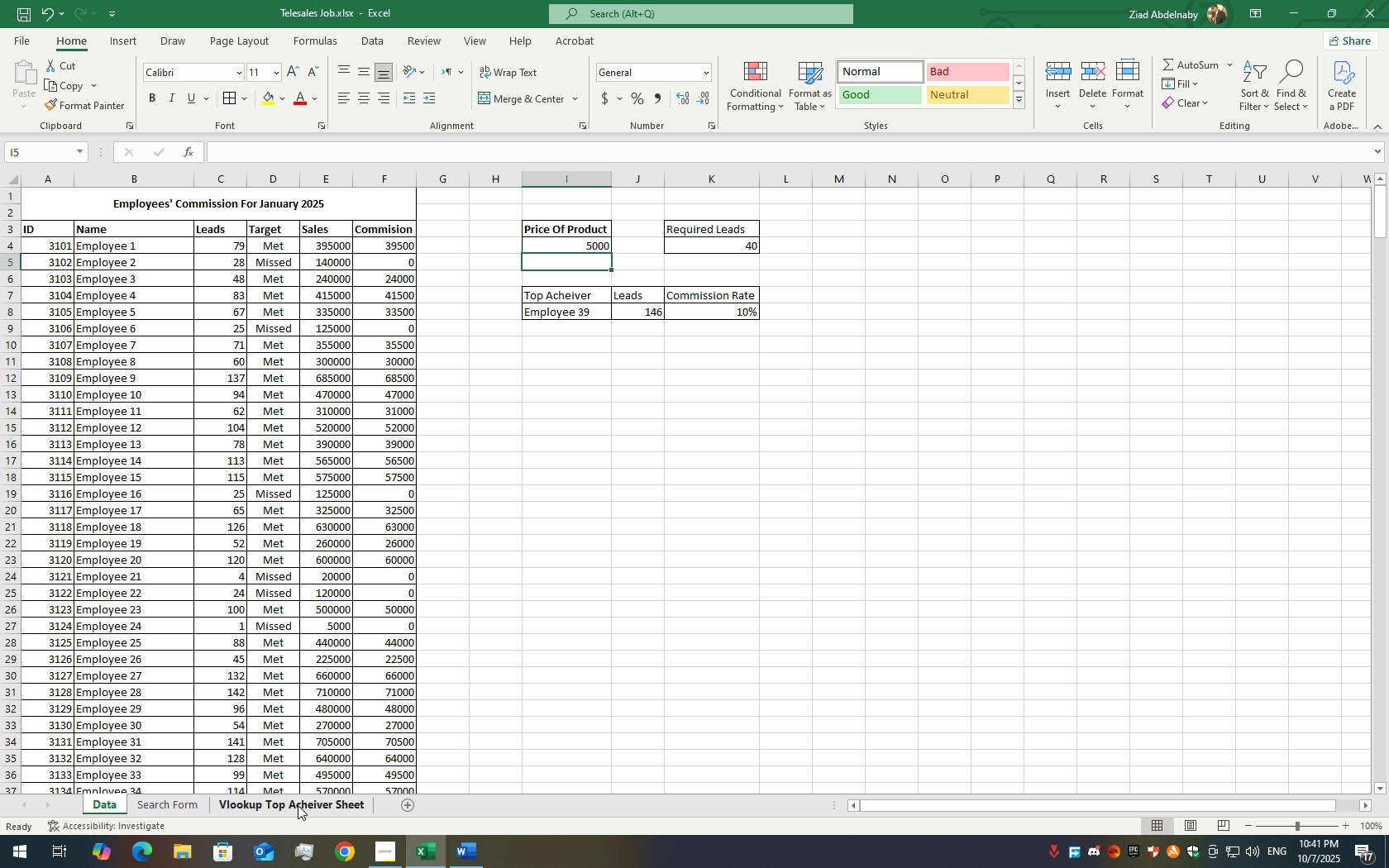 
wait(6.0)
 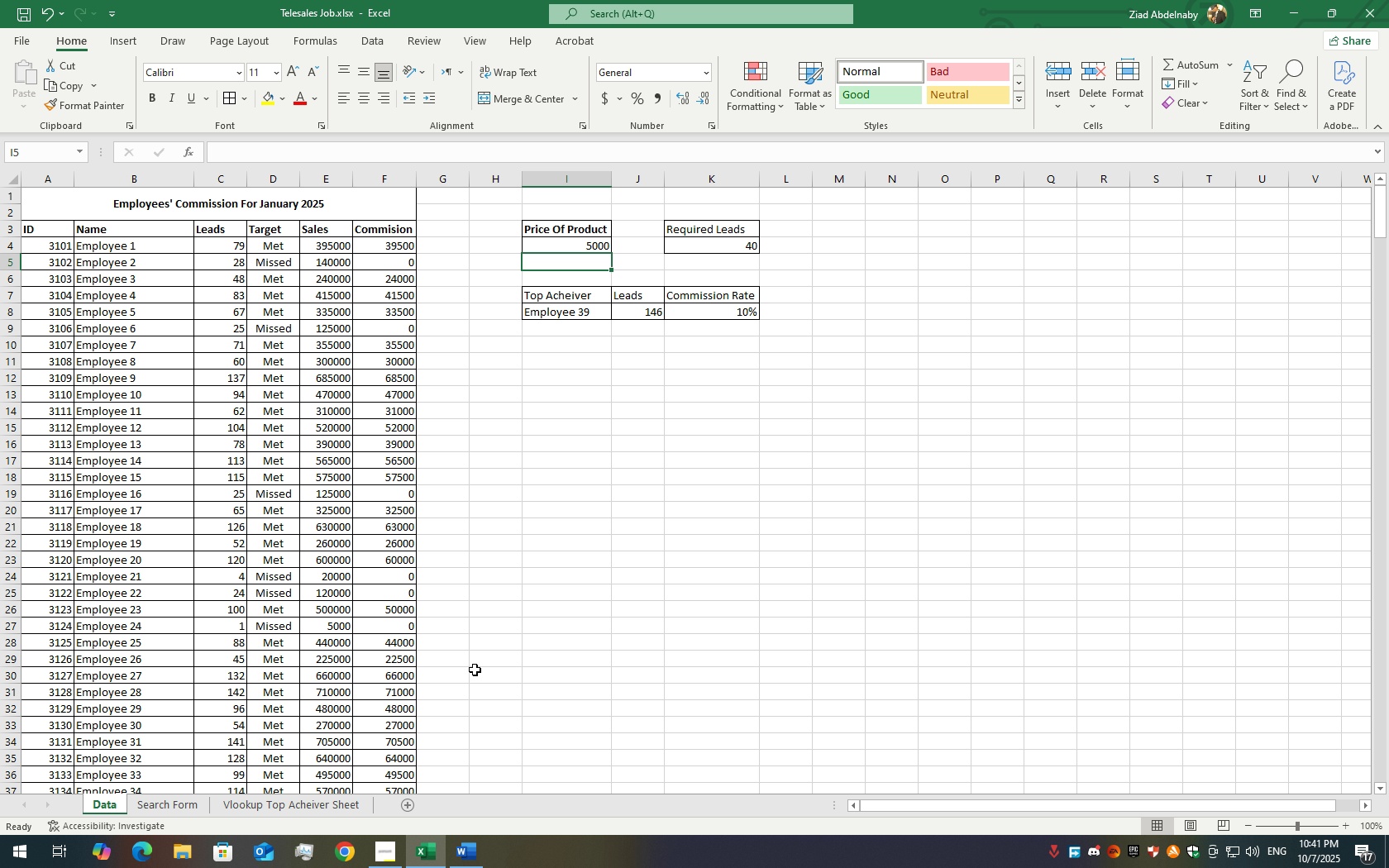 
left_click([298, 805])
 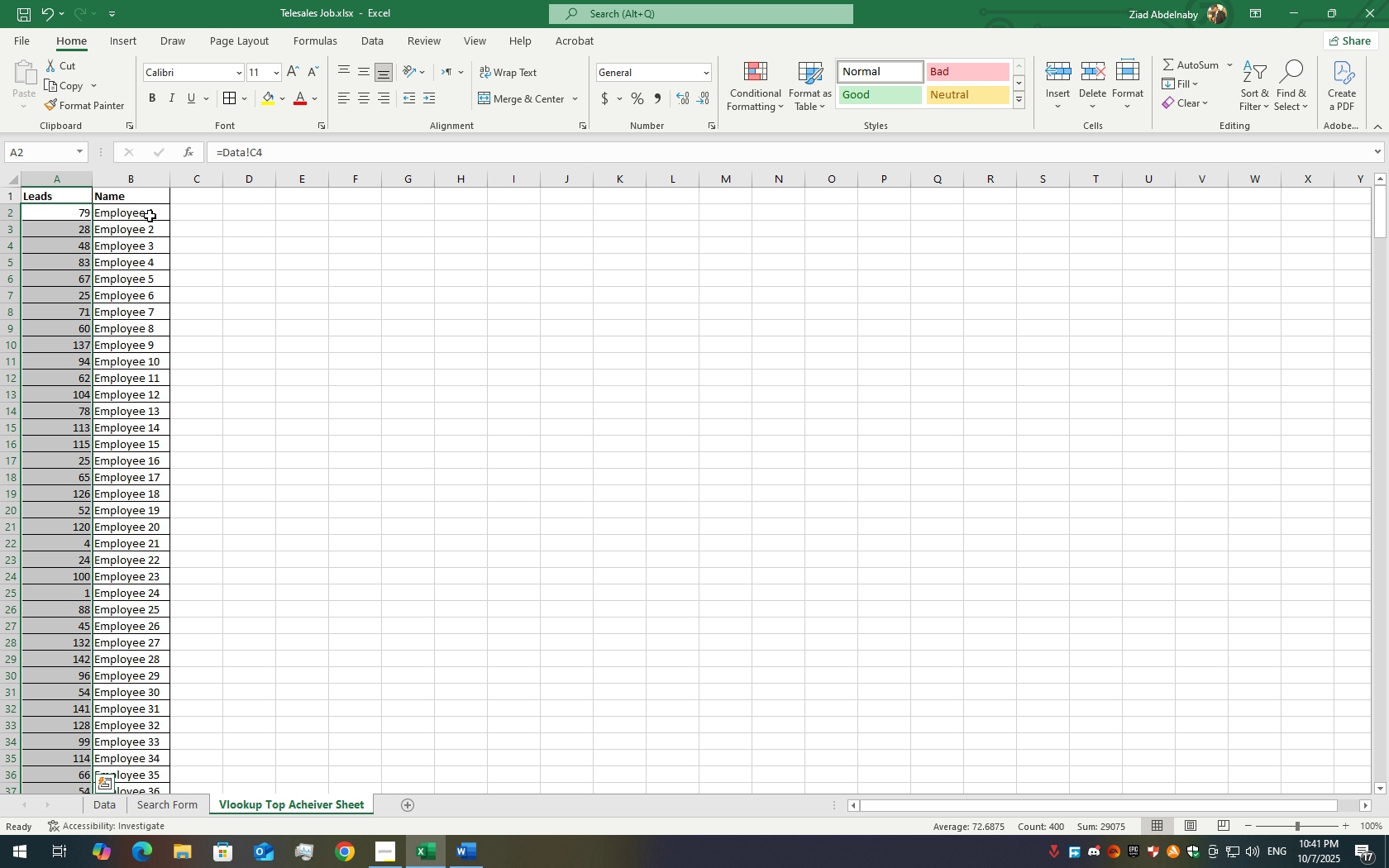 
double_click([150, 213])